 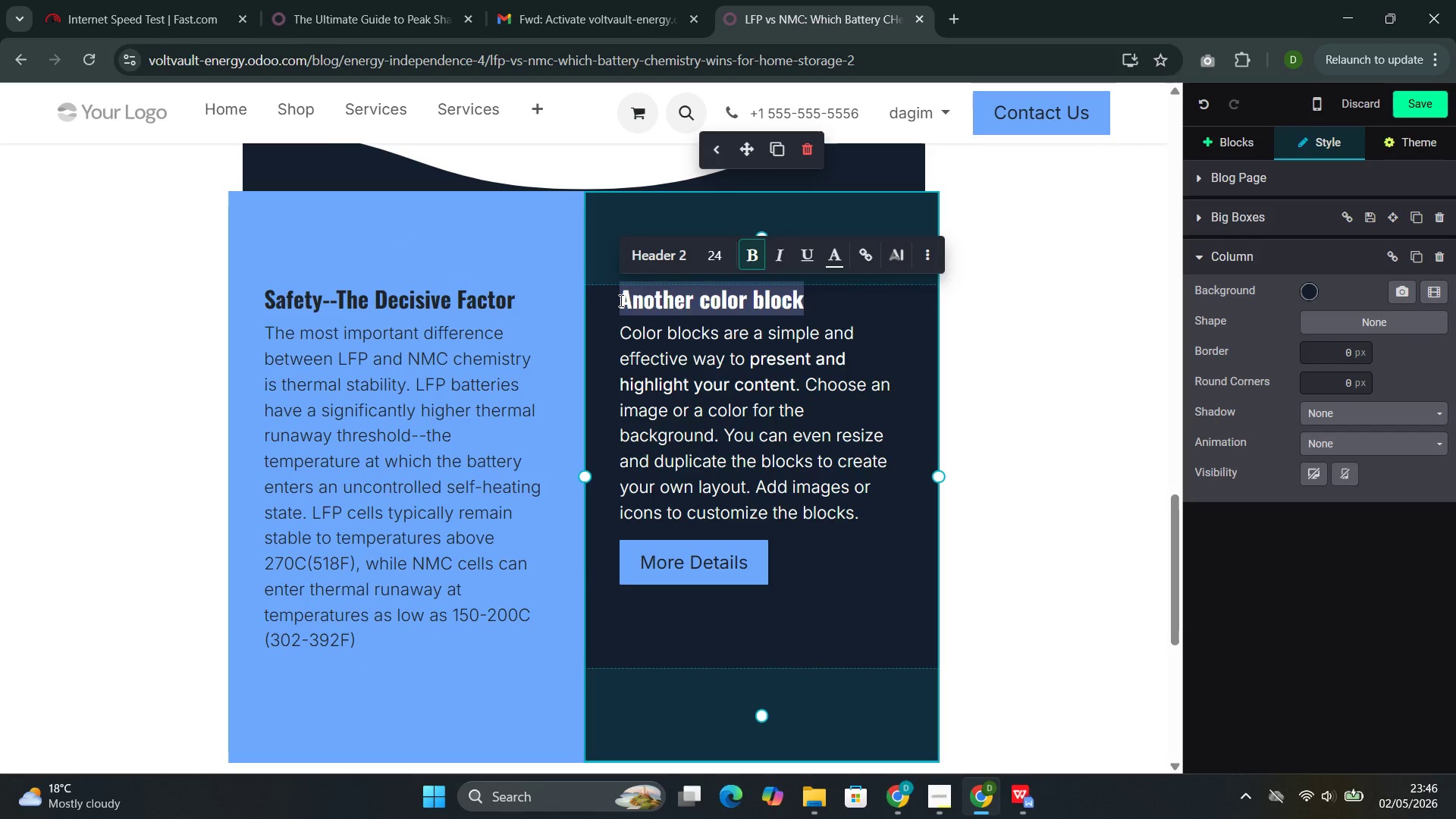 
left_click([671, 263])
 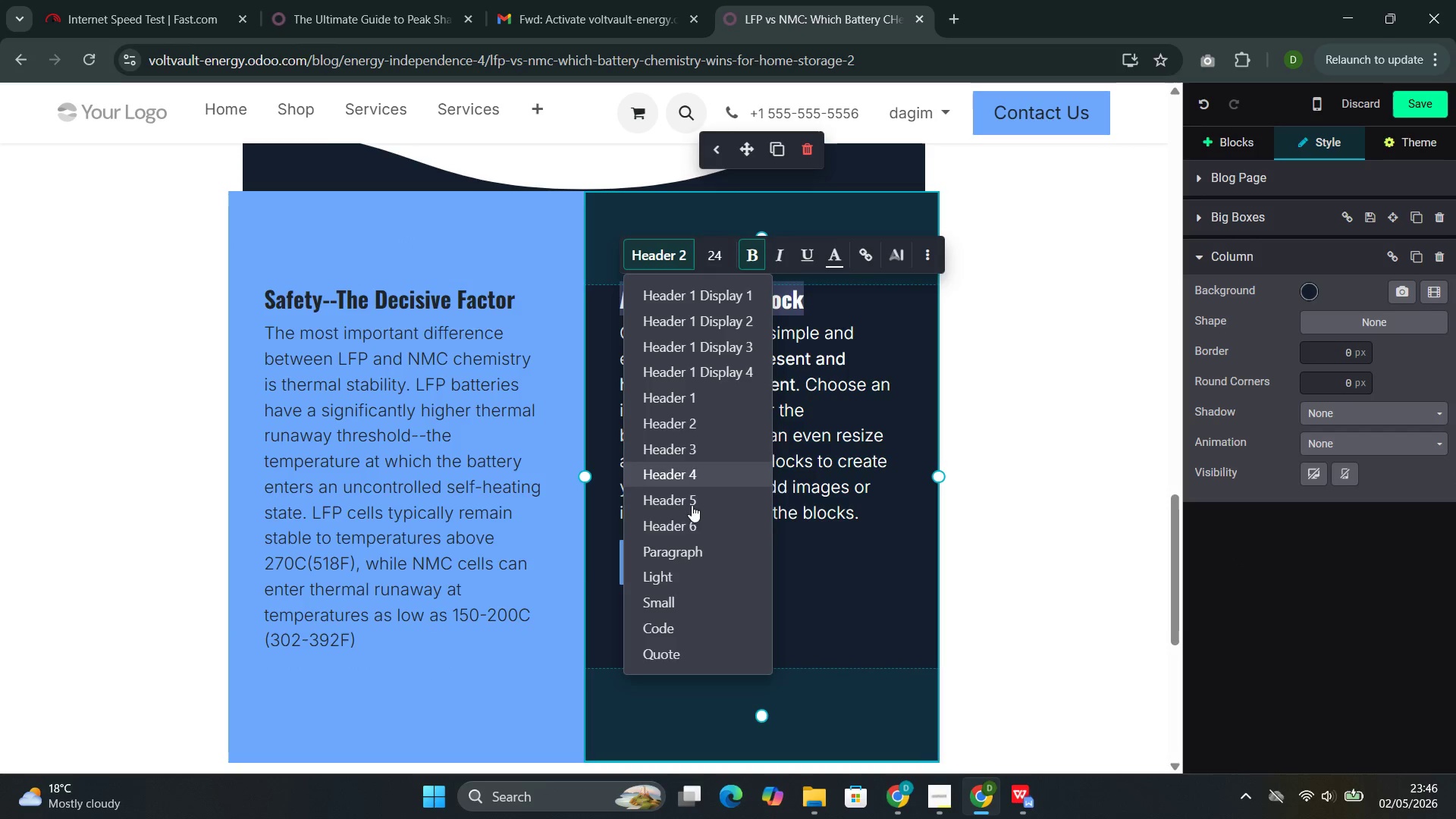 
left_click([692, 553])
 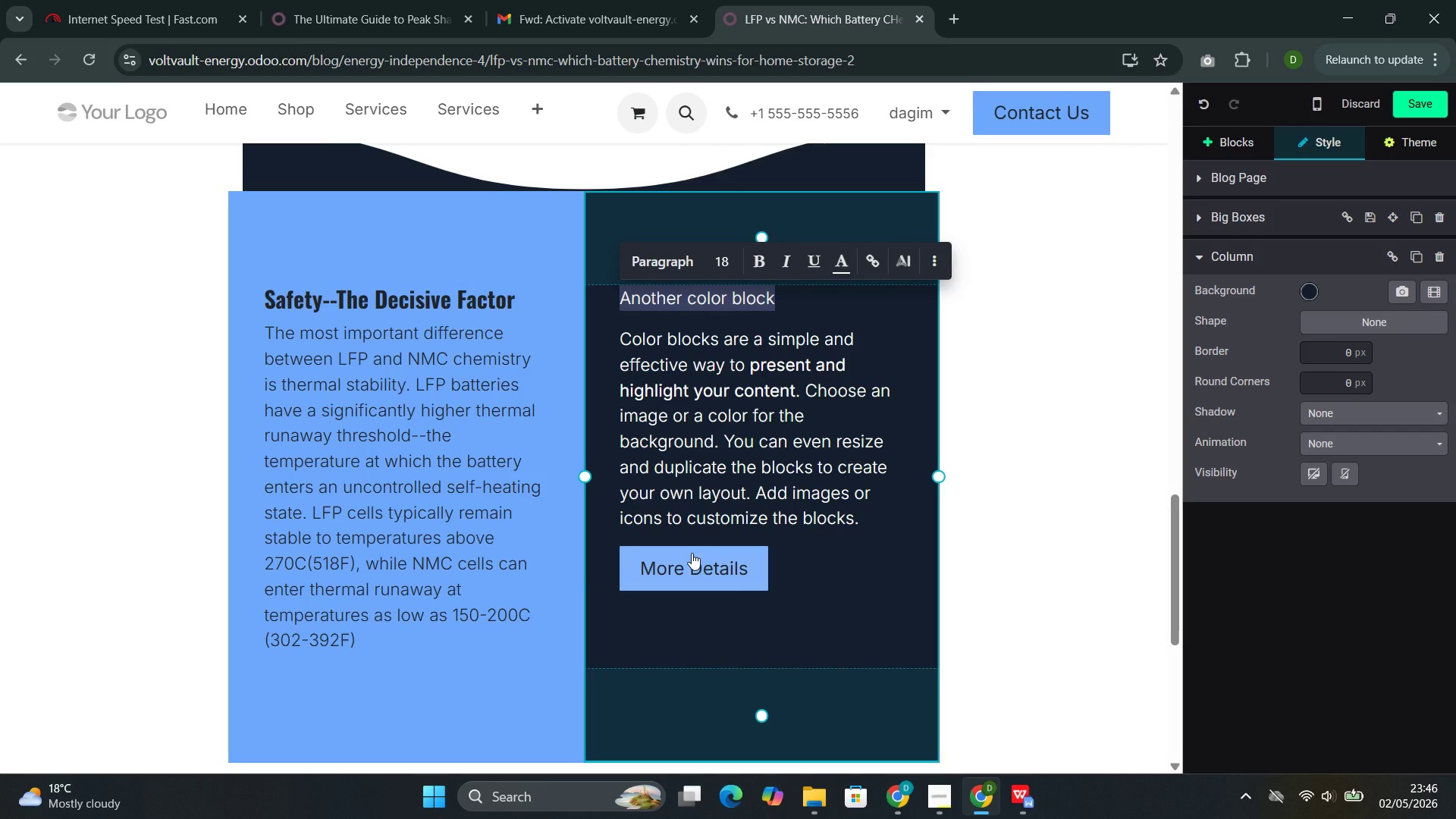 
left_click([778, 580])
 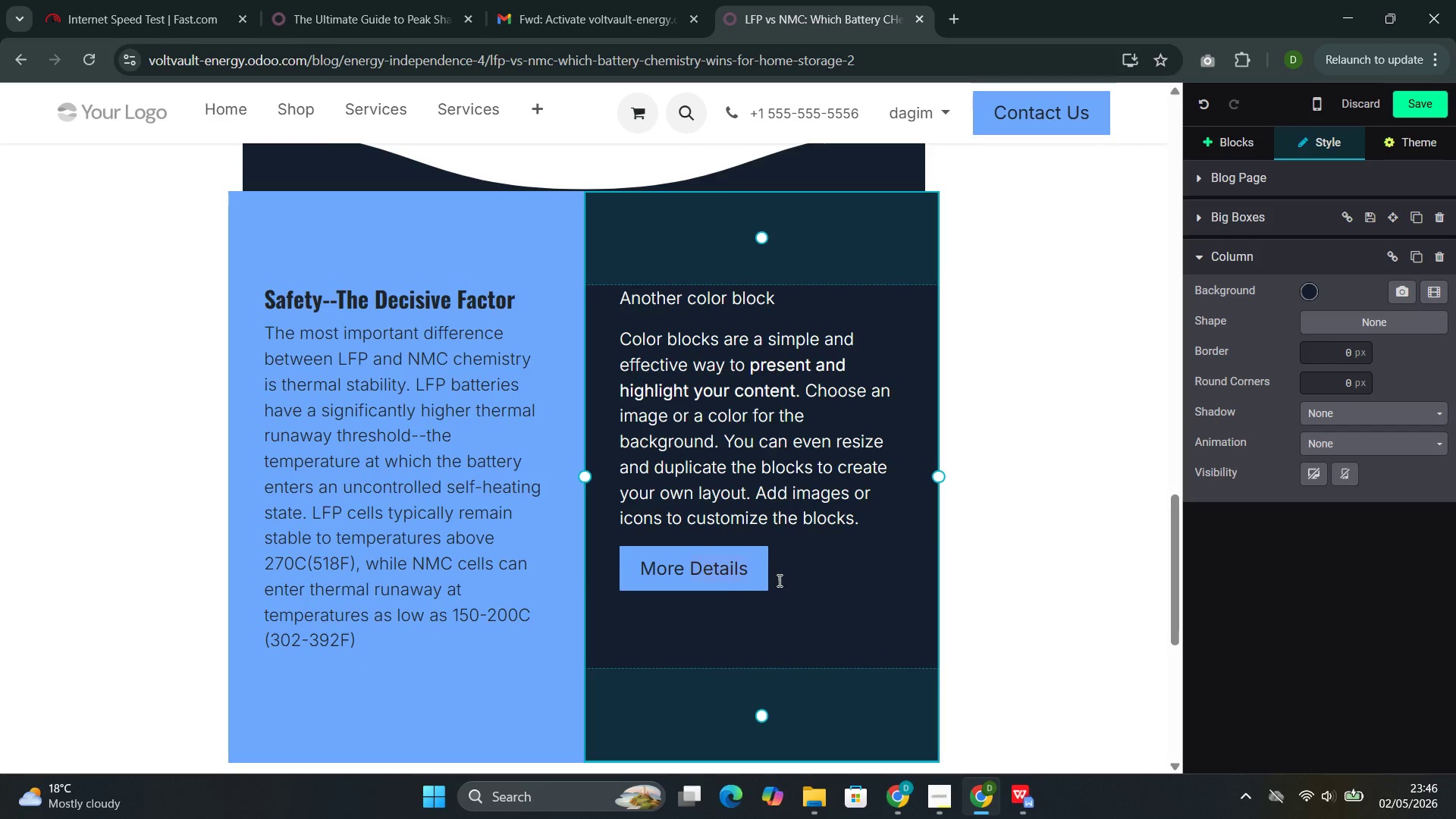 
left_click_drag(start_coordinate=[778, 580], to_coordinate=[632, 303])
 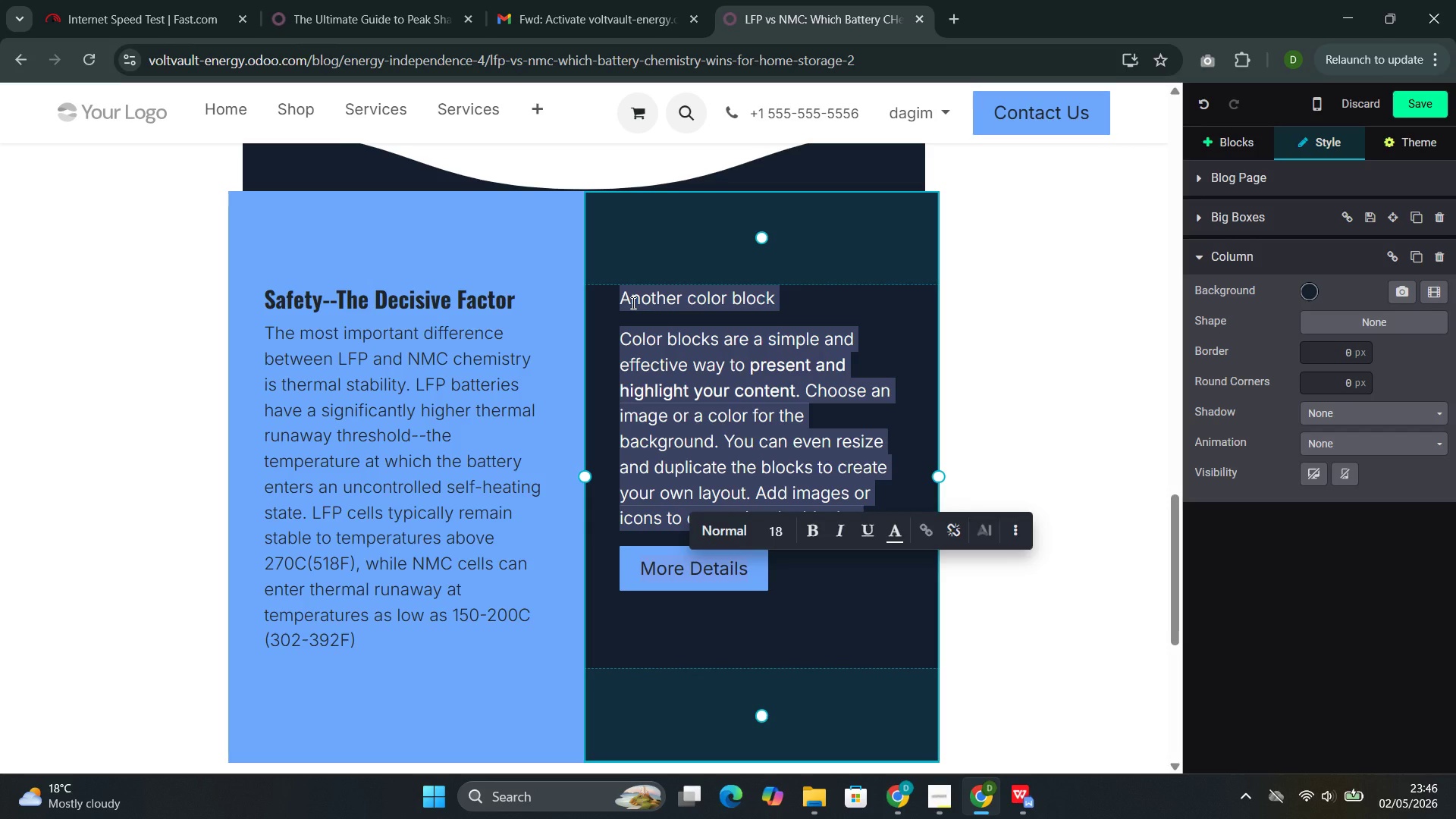 
key(Backspace)
 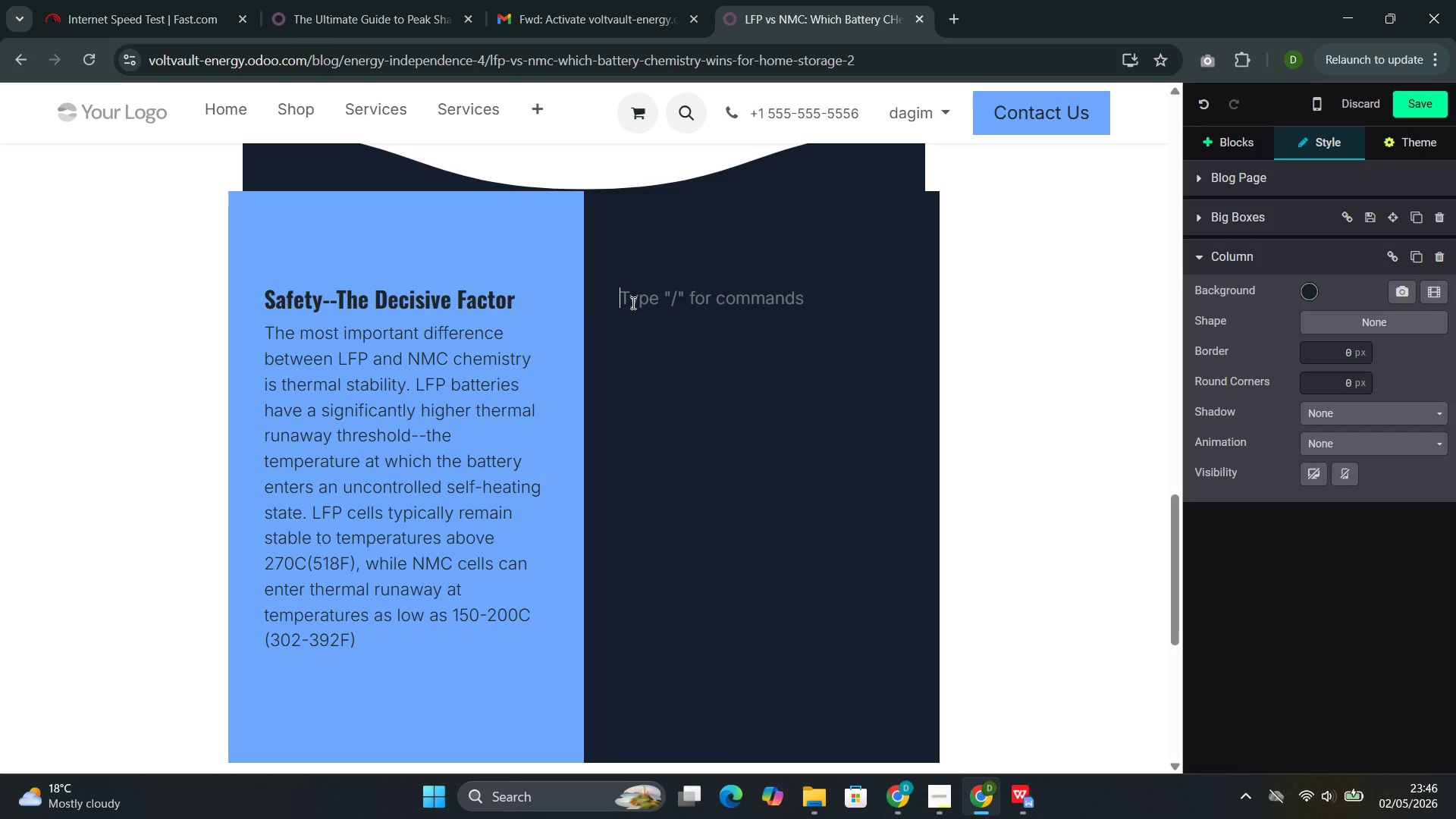 
type(This differenc has real implications for home insta)
key(Backspace)
 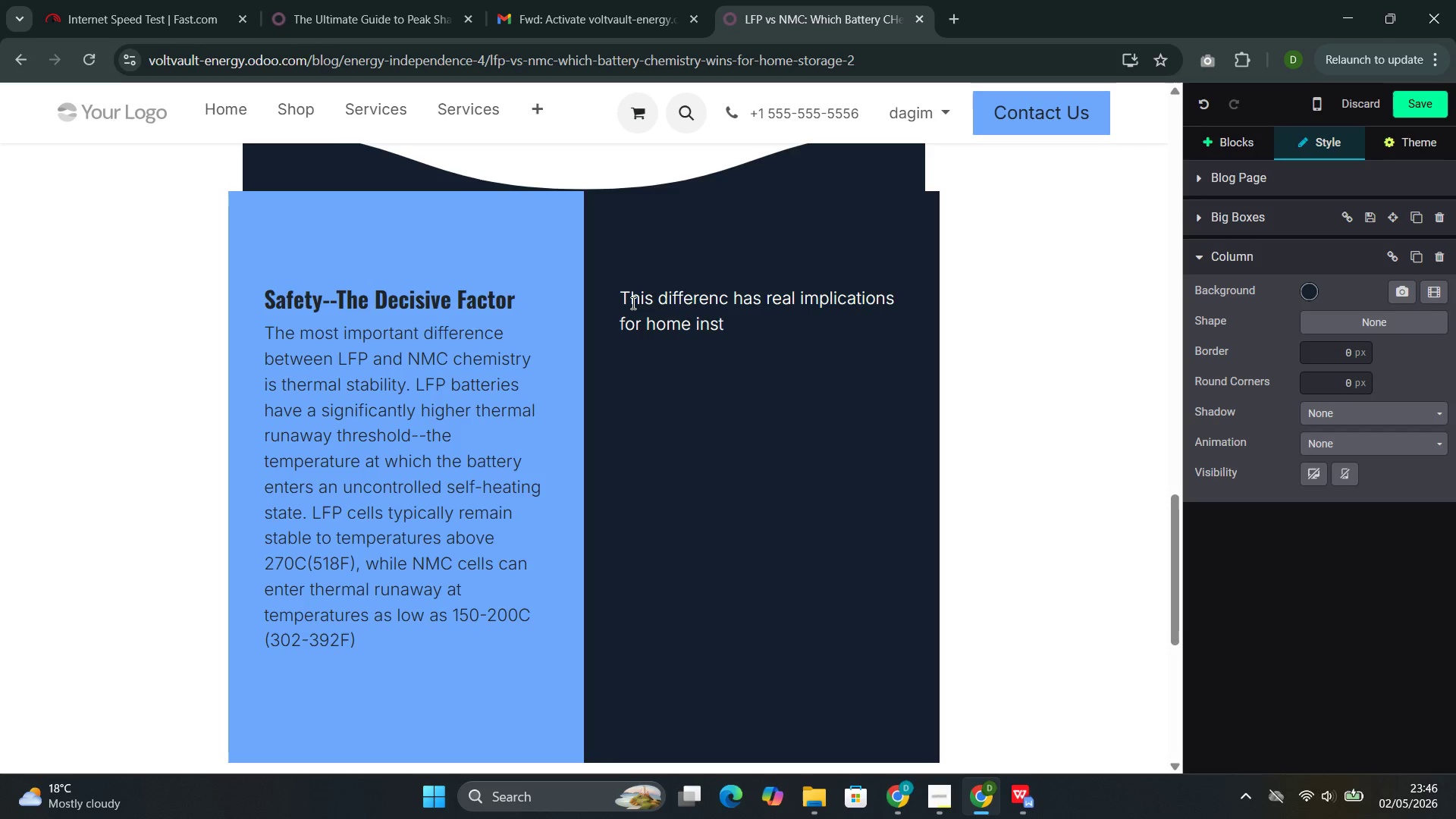 
wait(5.52)
 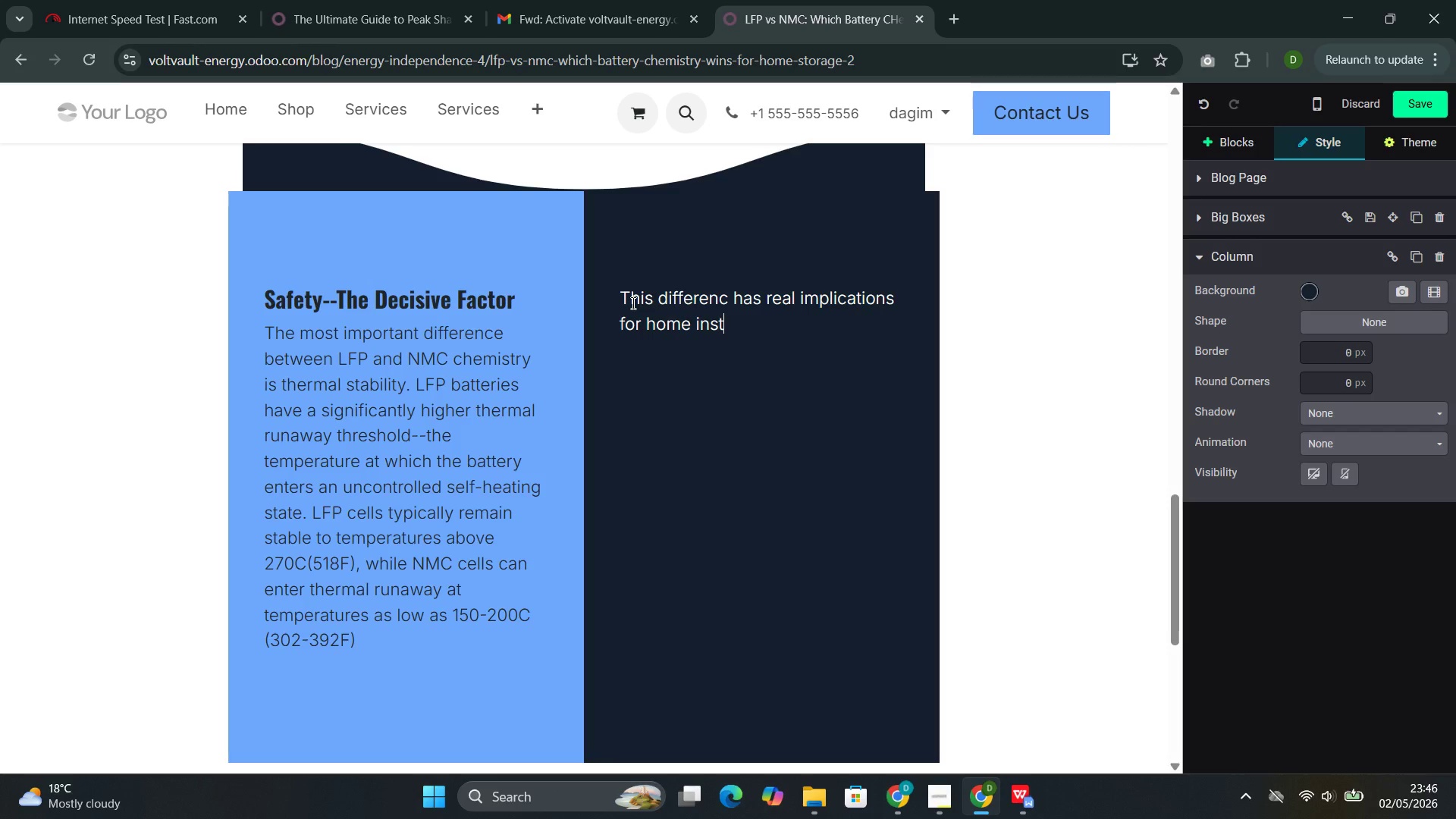 
type(allation. An )
 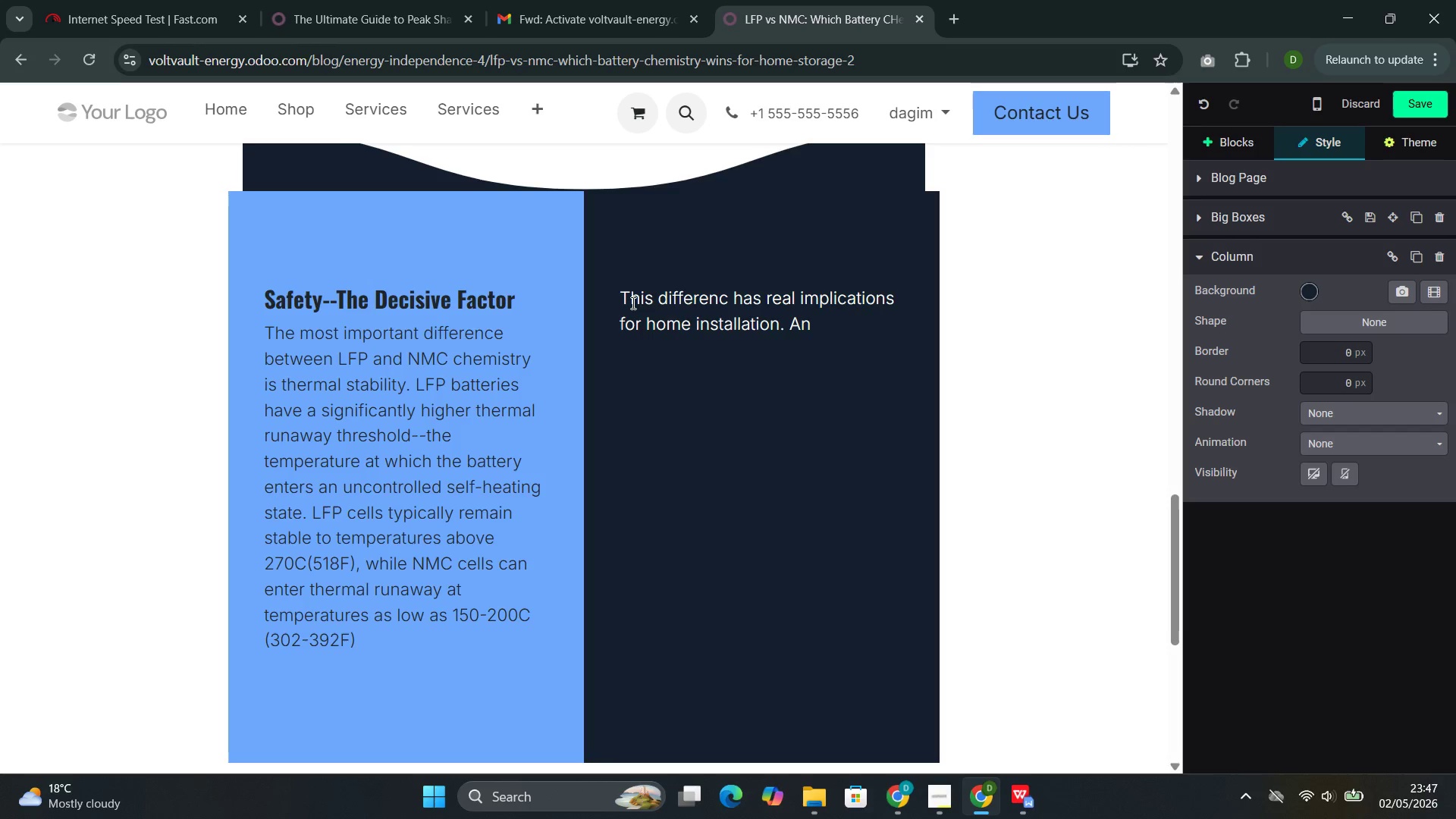 
type(LFP Bttery instak)
key(Backspace)
type(lled in a garage or u)
 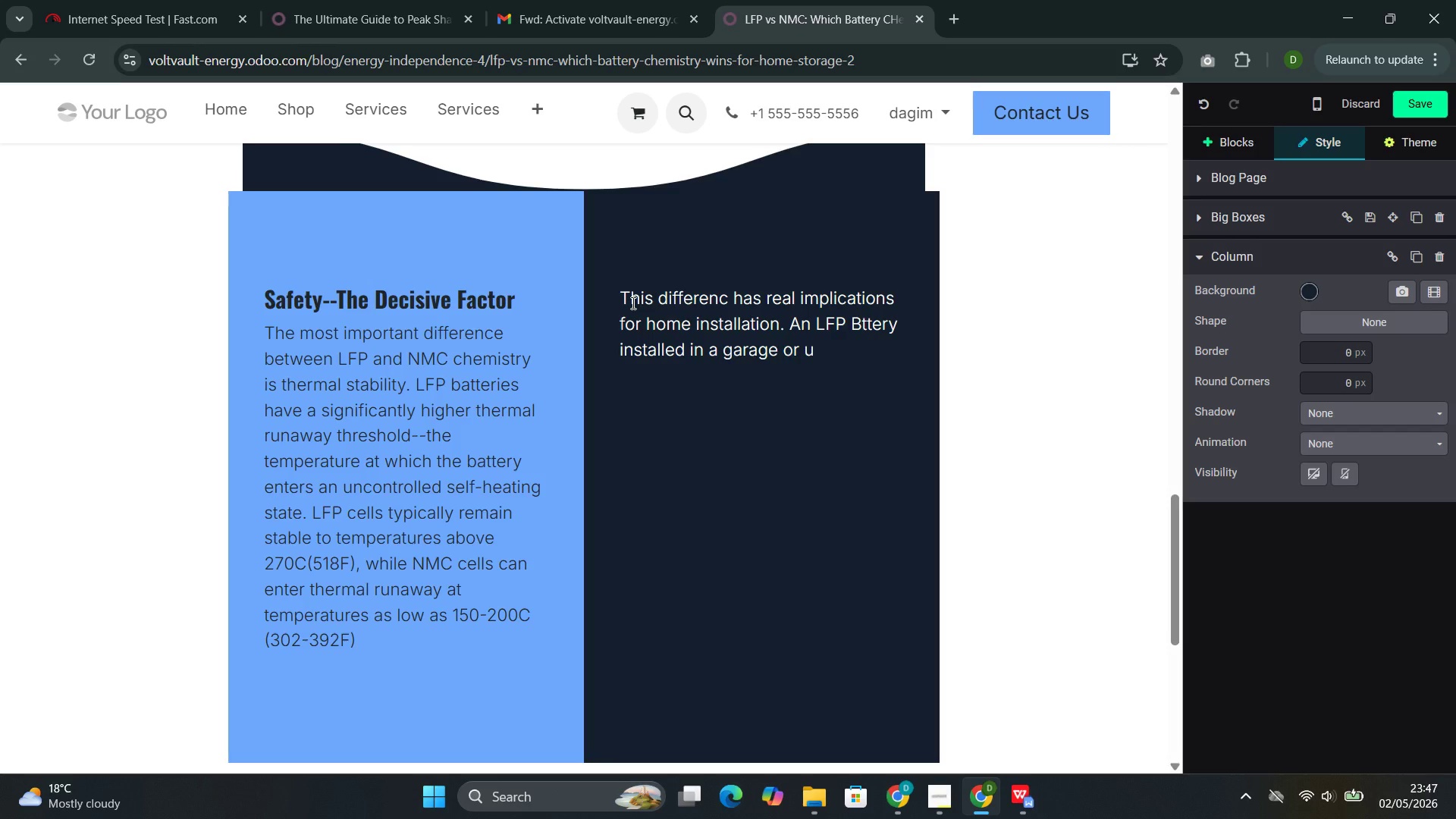 
wait(10.67)
 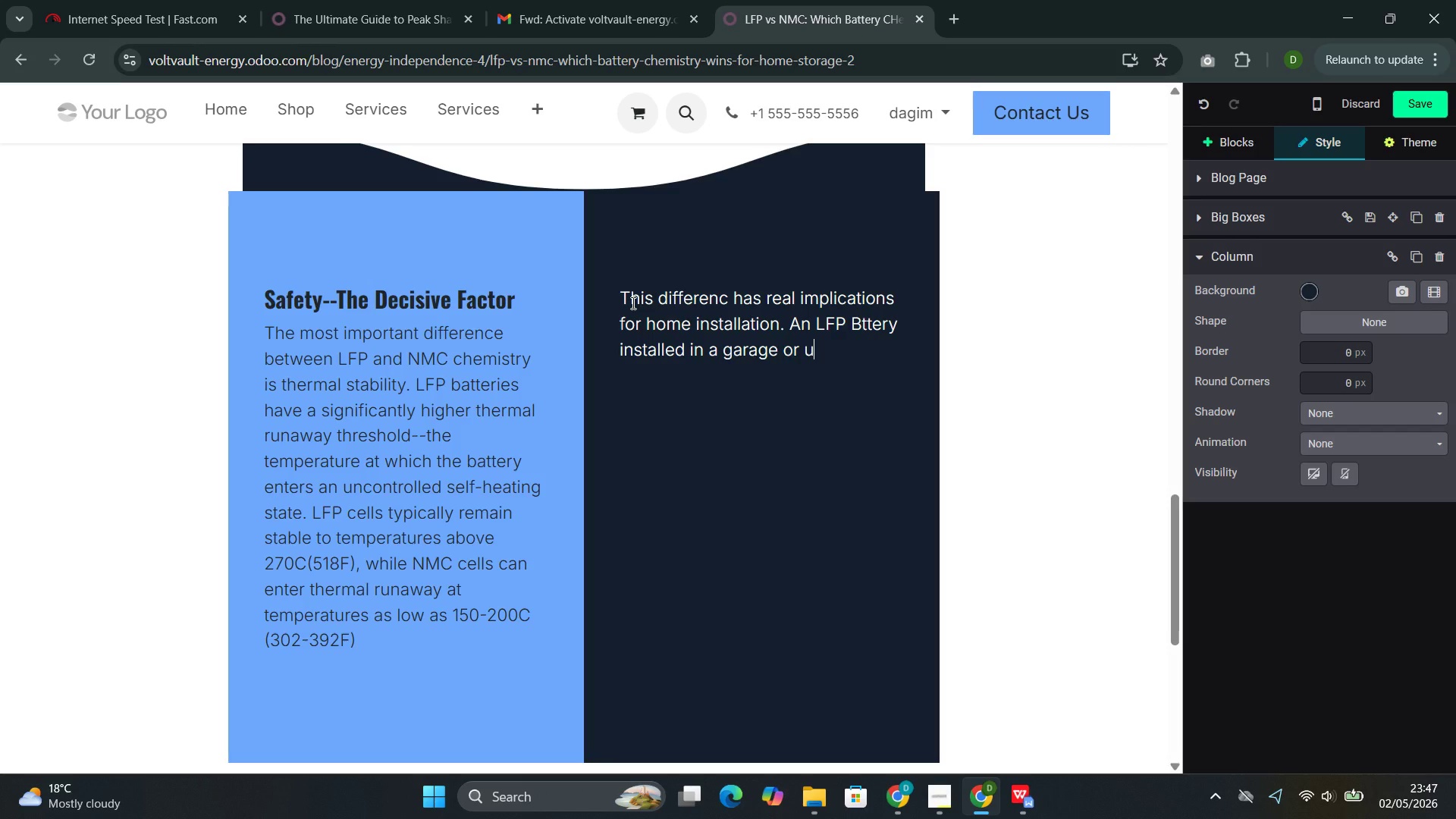 
type(tility)
 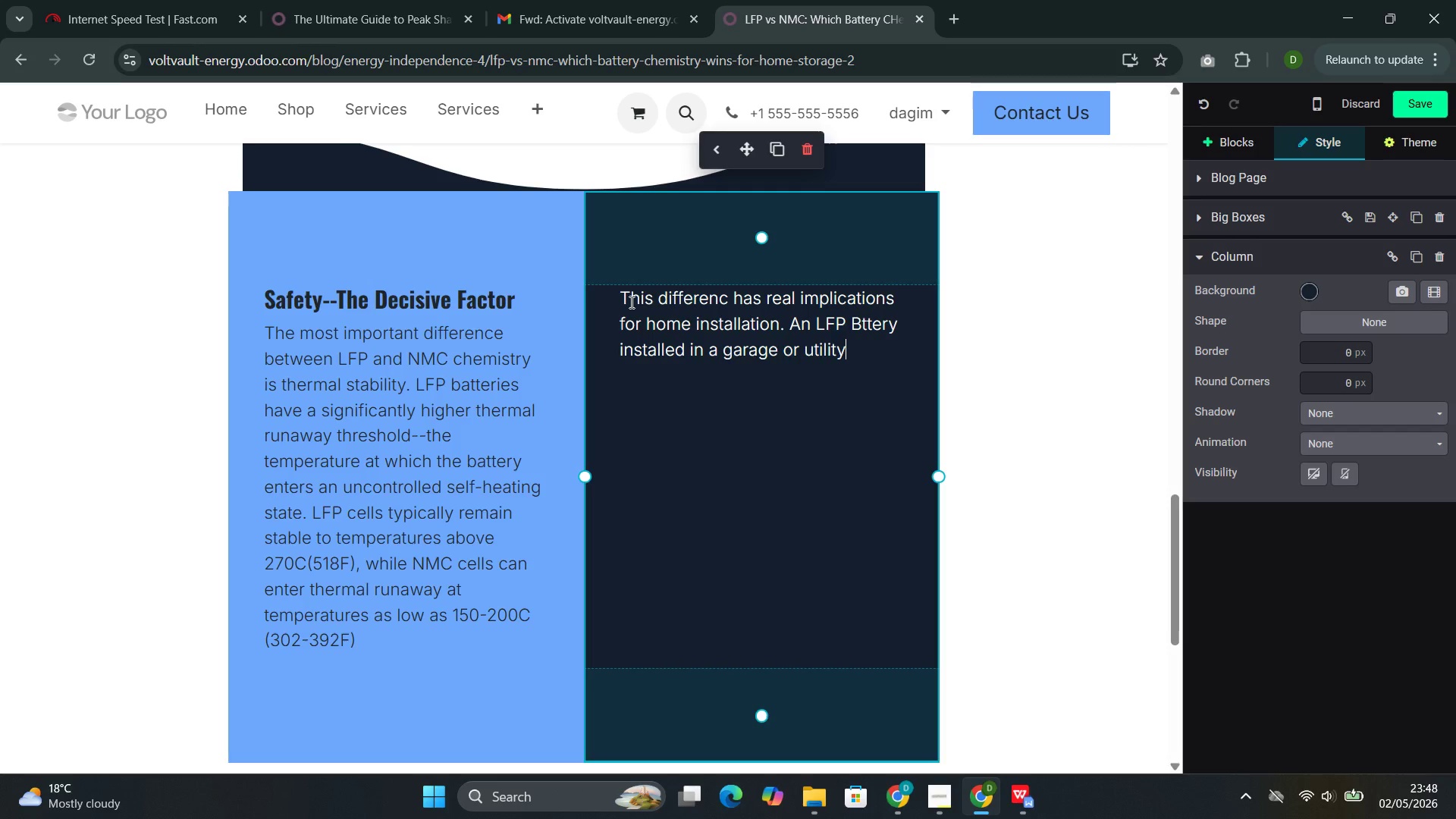 
wait(26.27)
 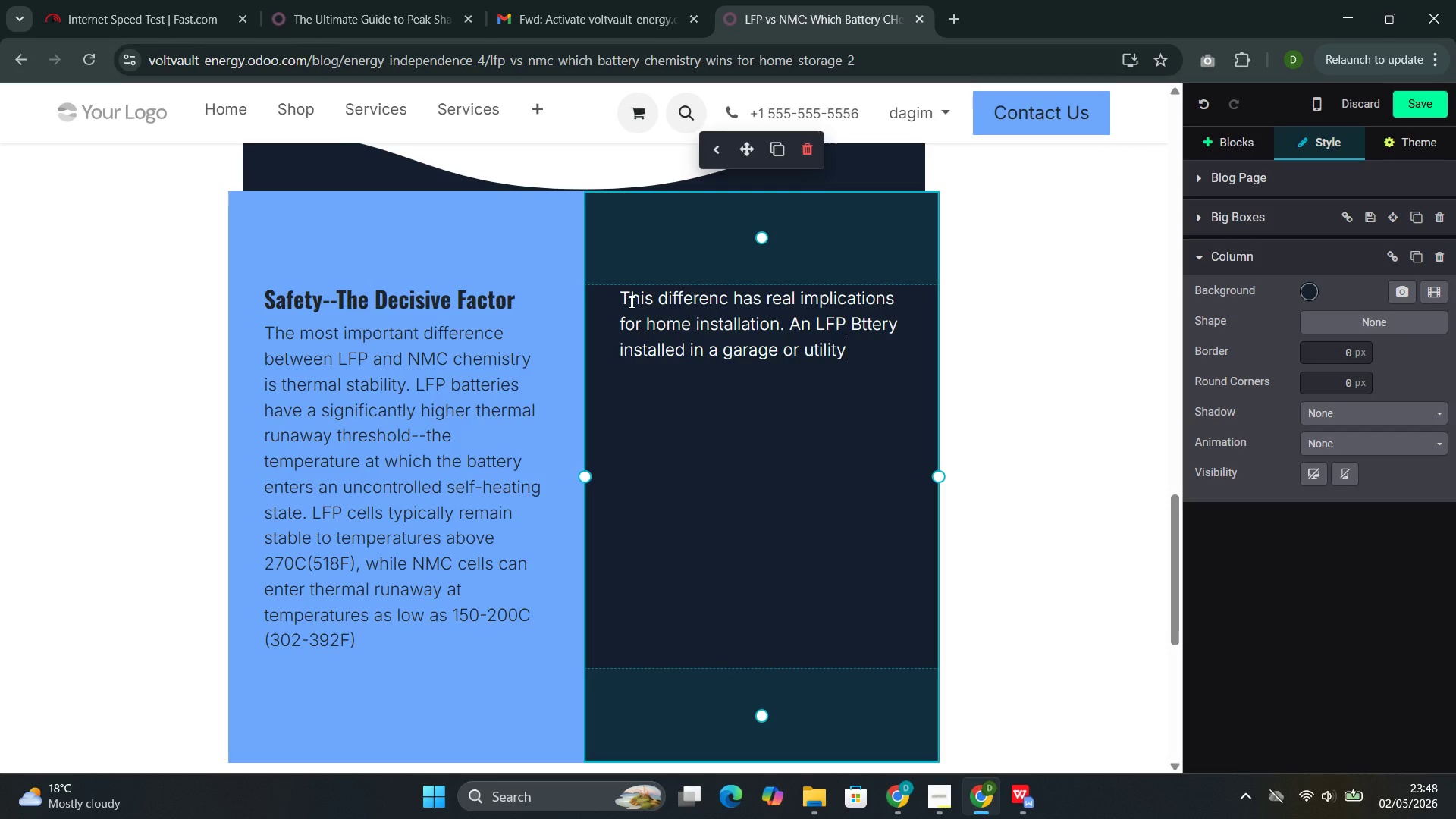 
type( room carr)
 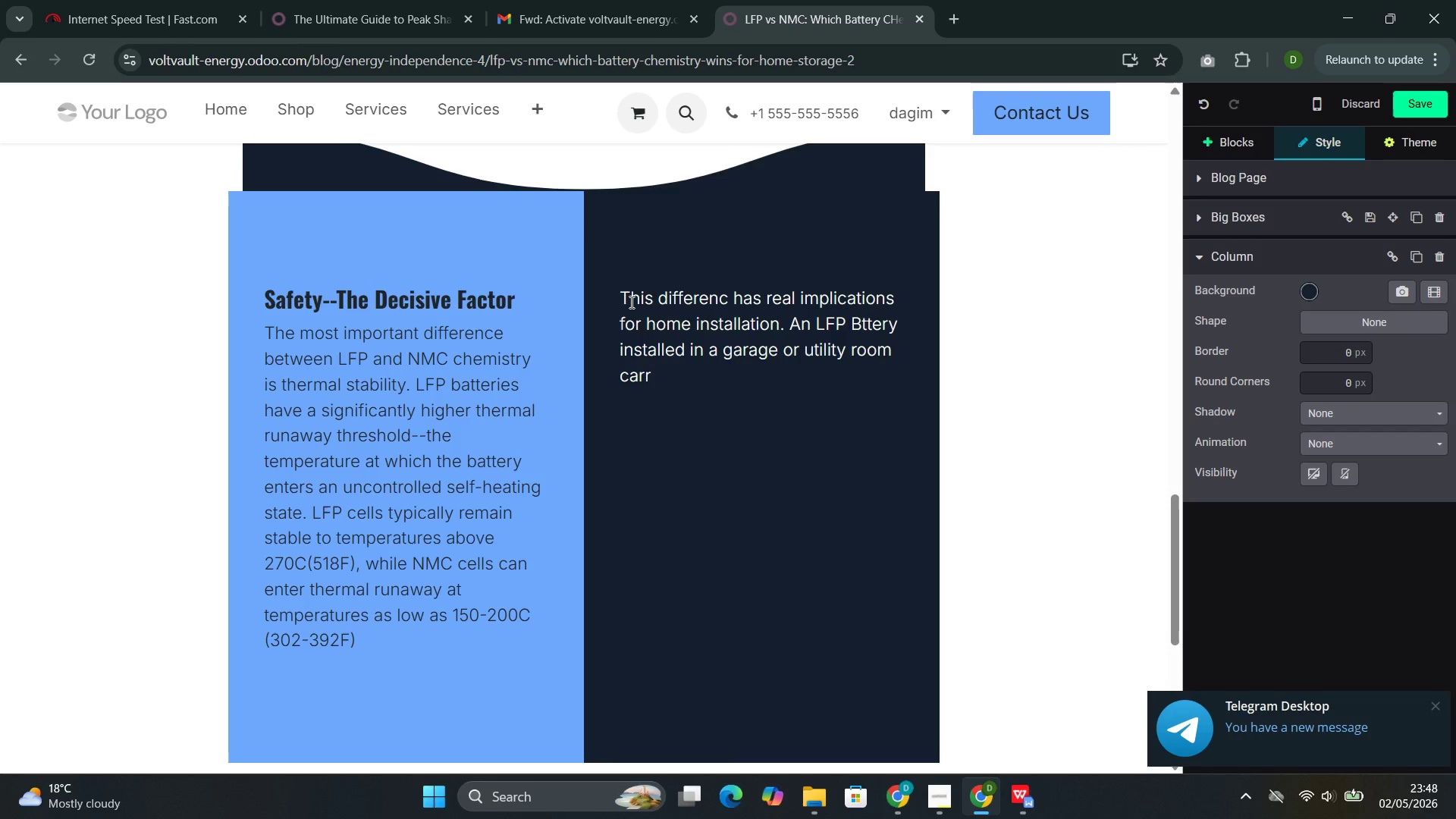 
wait(7.81)
 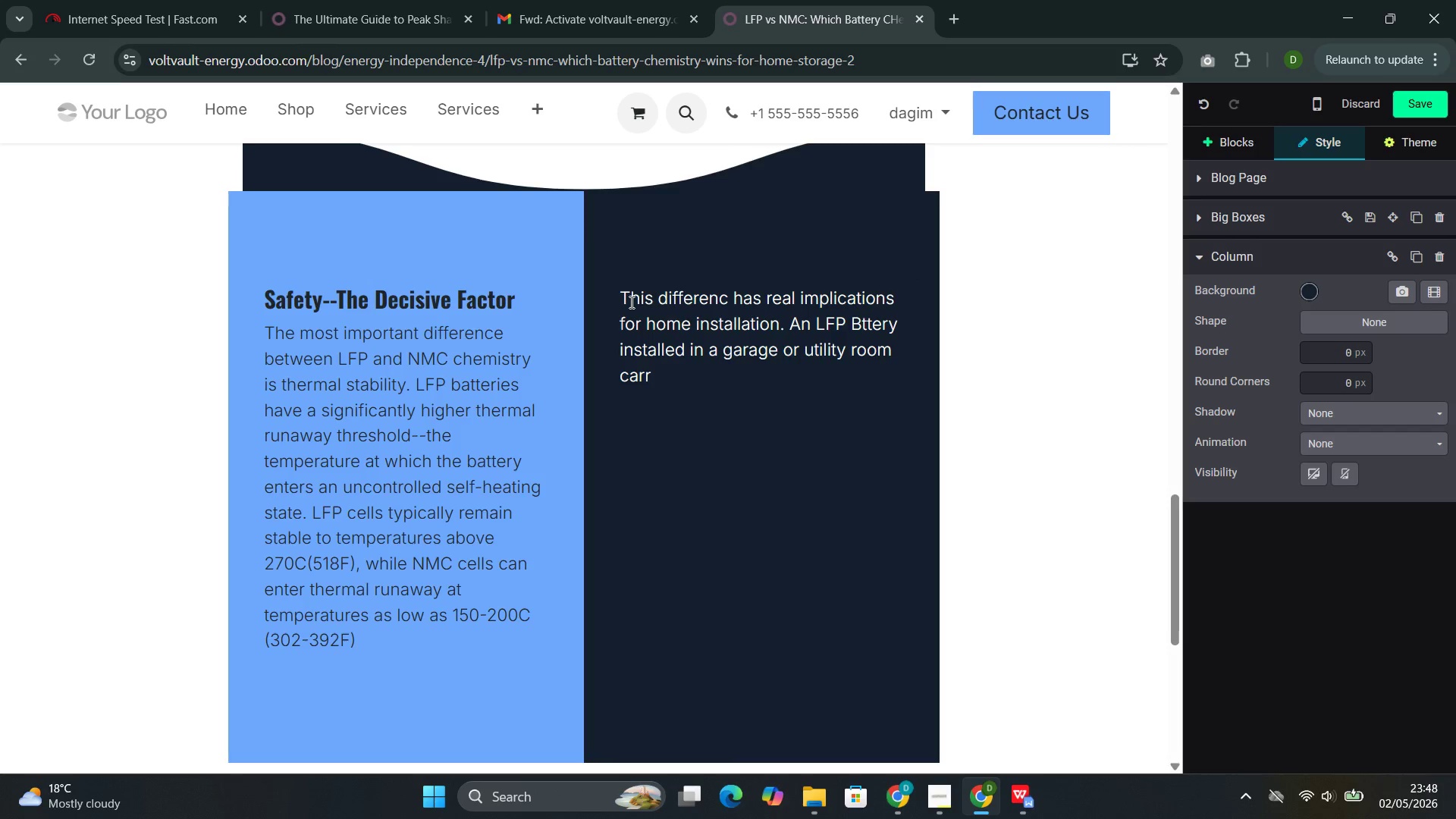 
type(ies inherently lower fire risk than an NMC battey in thr)
key(Backspace)
type(e same location. The lithium tron phospa)
key(Backspace)
 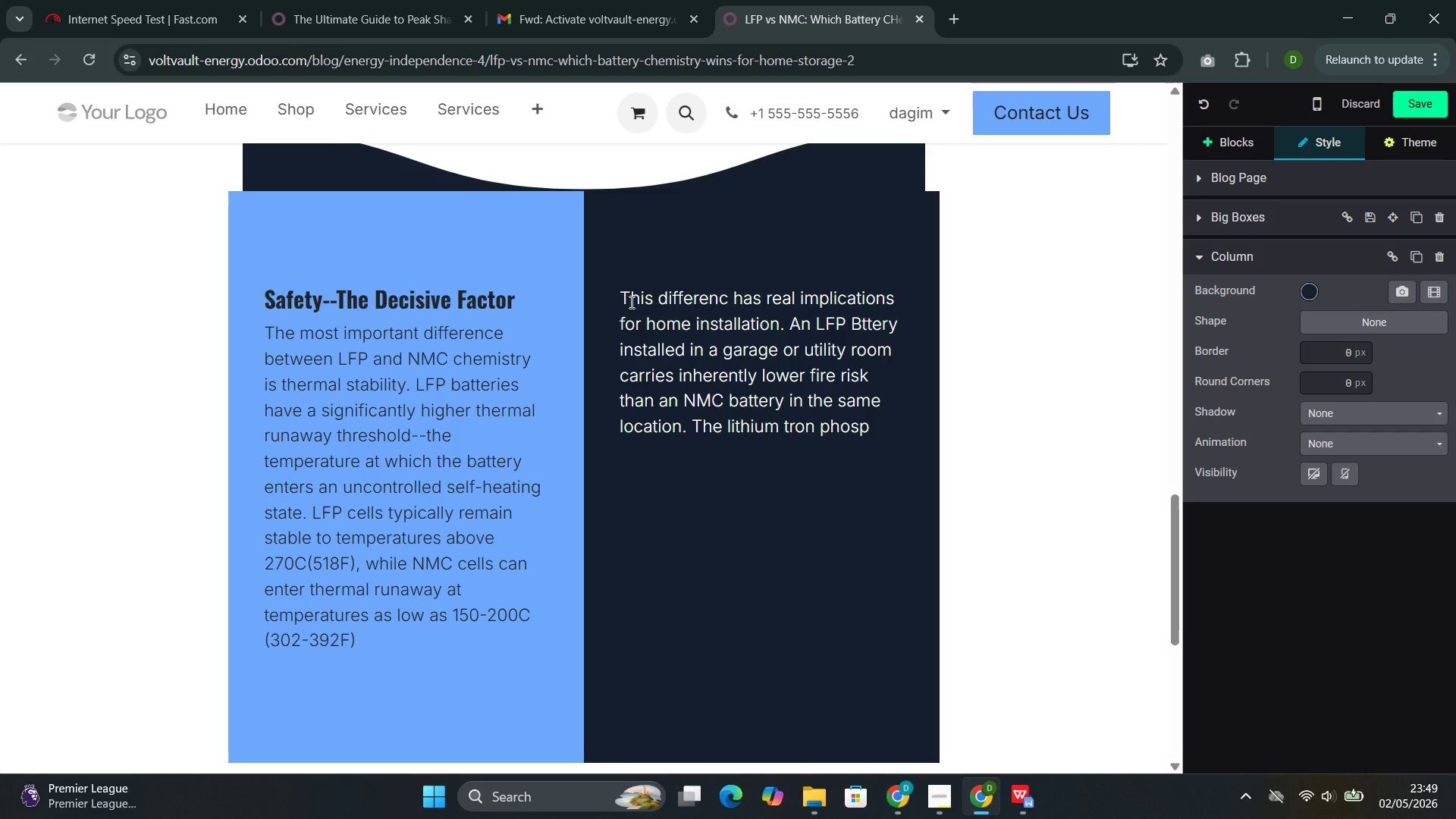 
type(hate)
 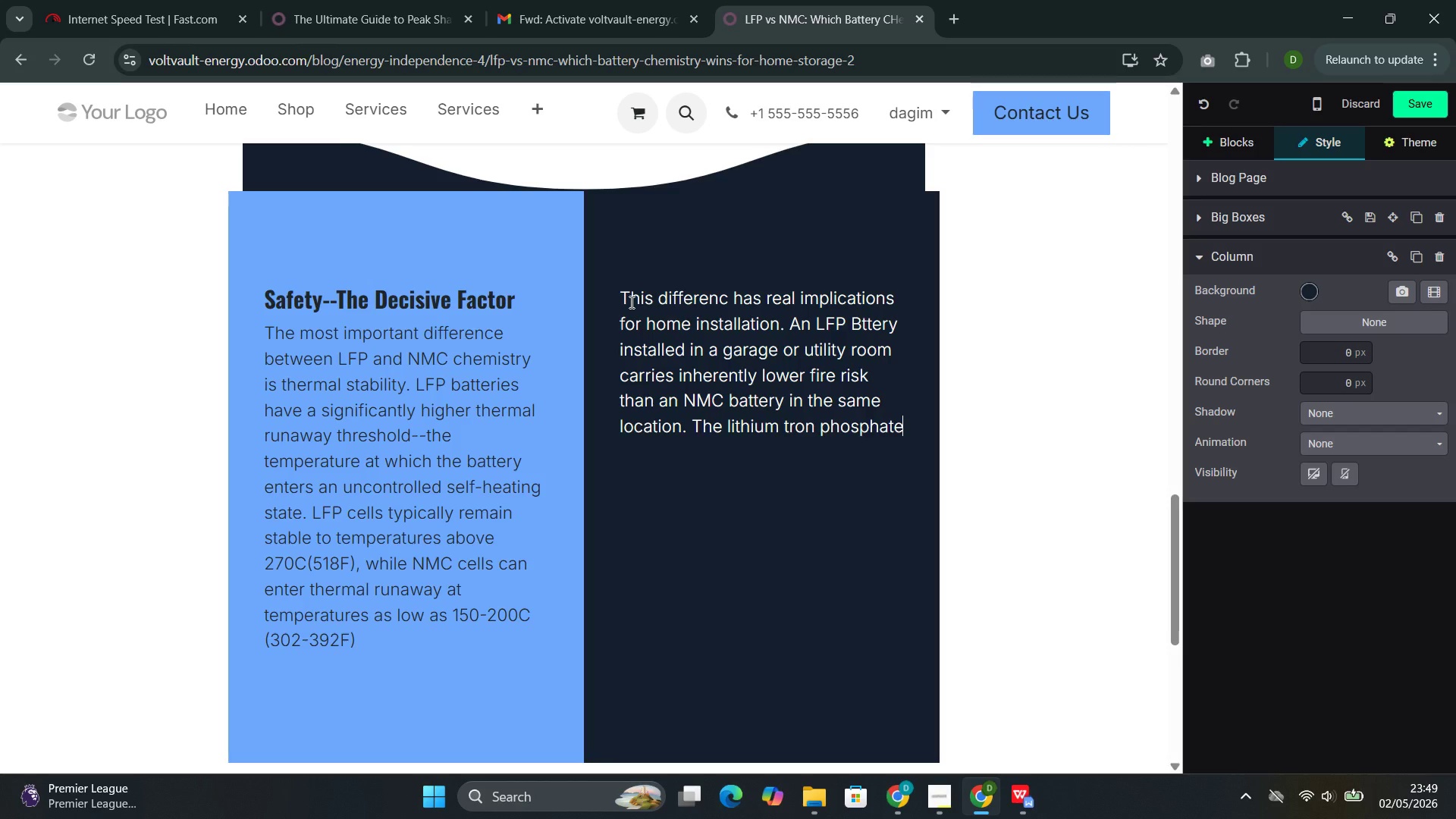 
key(Space)
 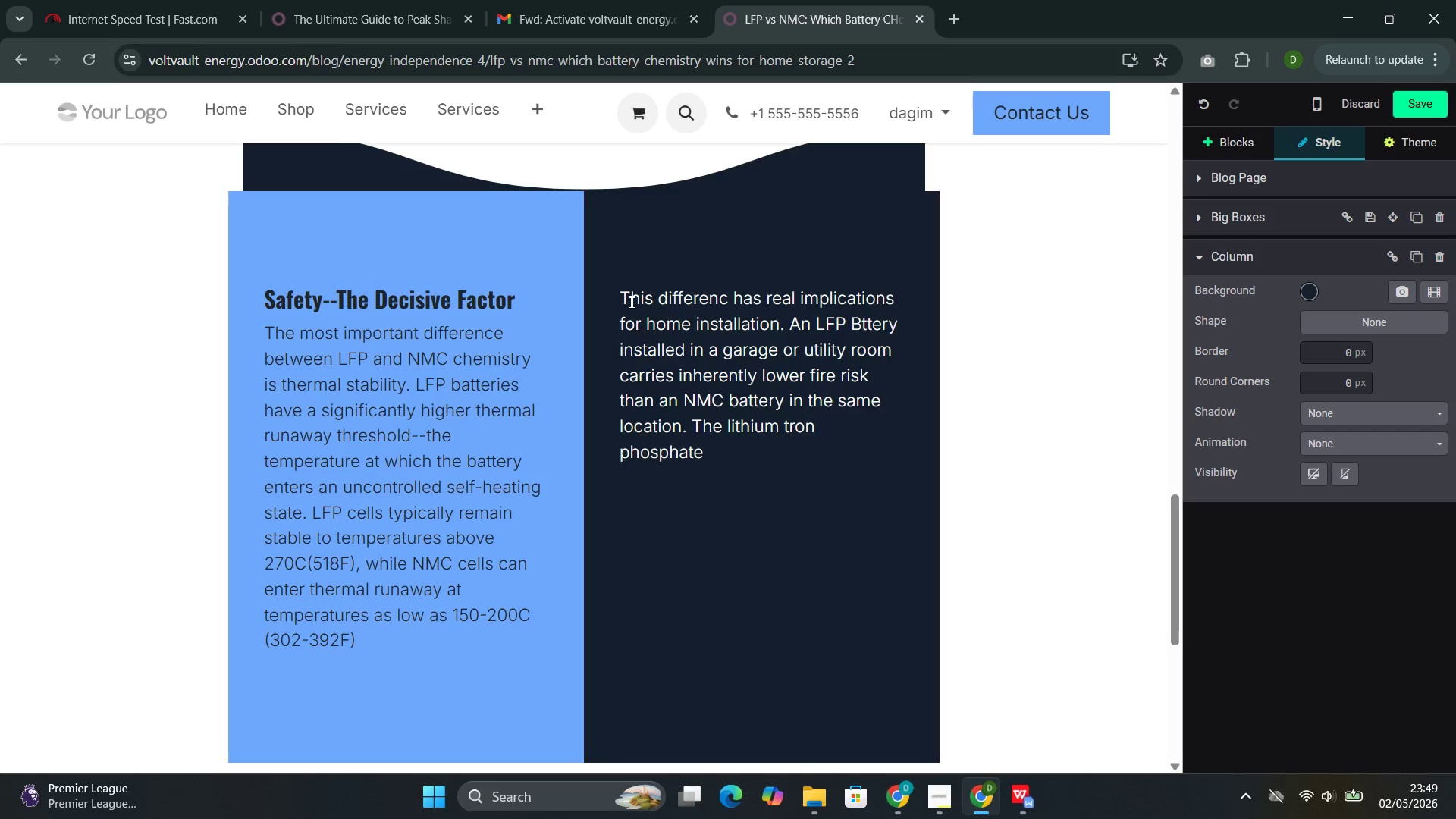 
wait(5.02)
 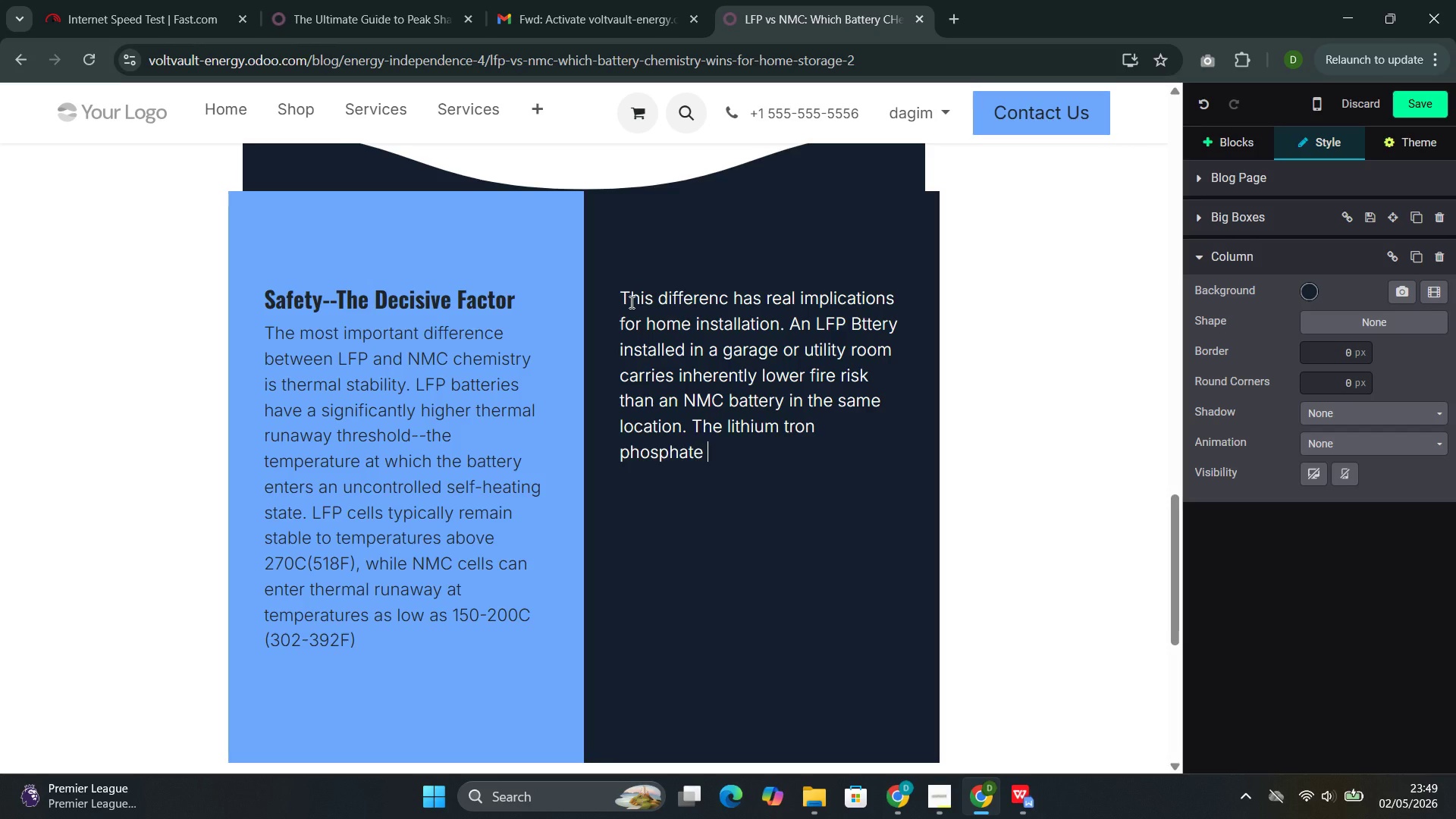 
type(ch)
 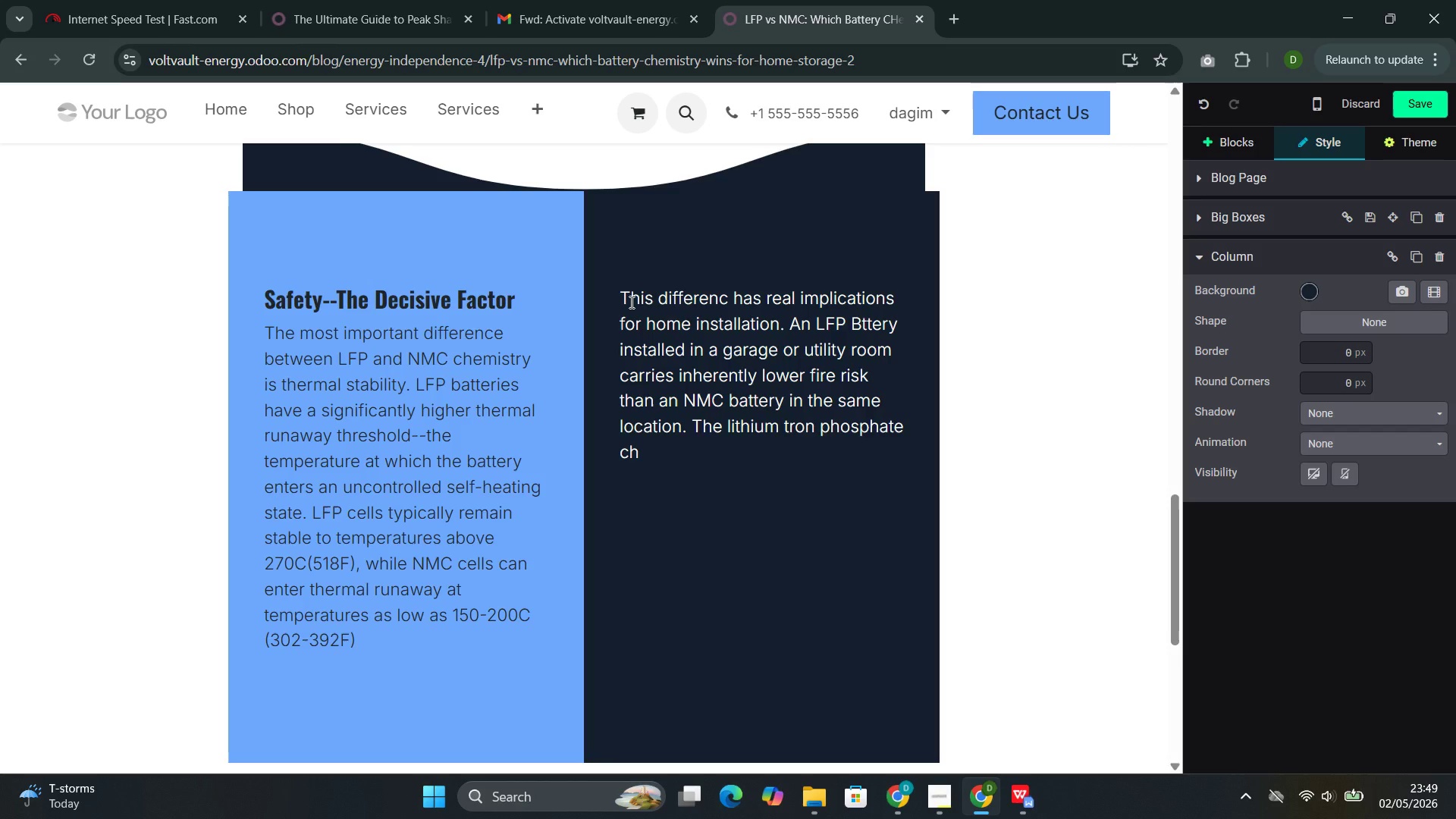 
wait(6.55)
 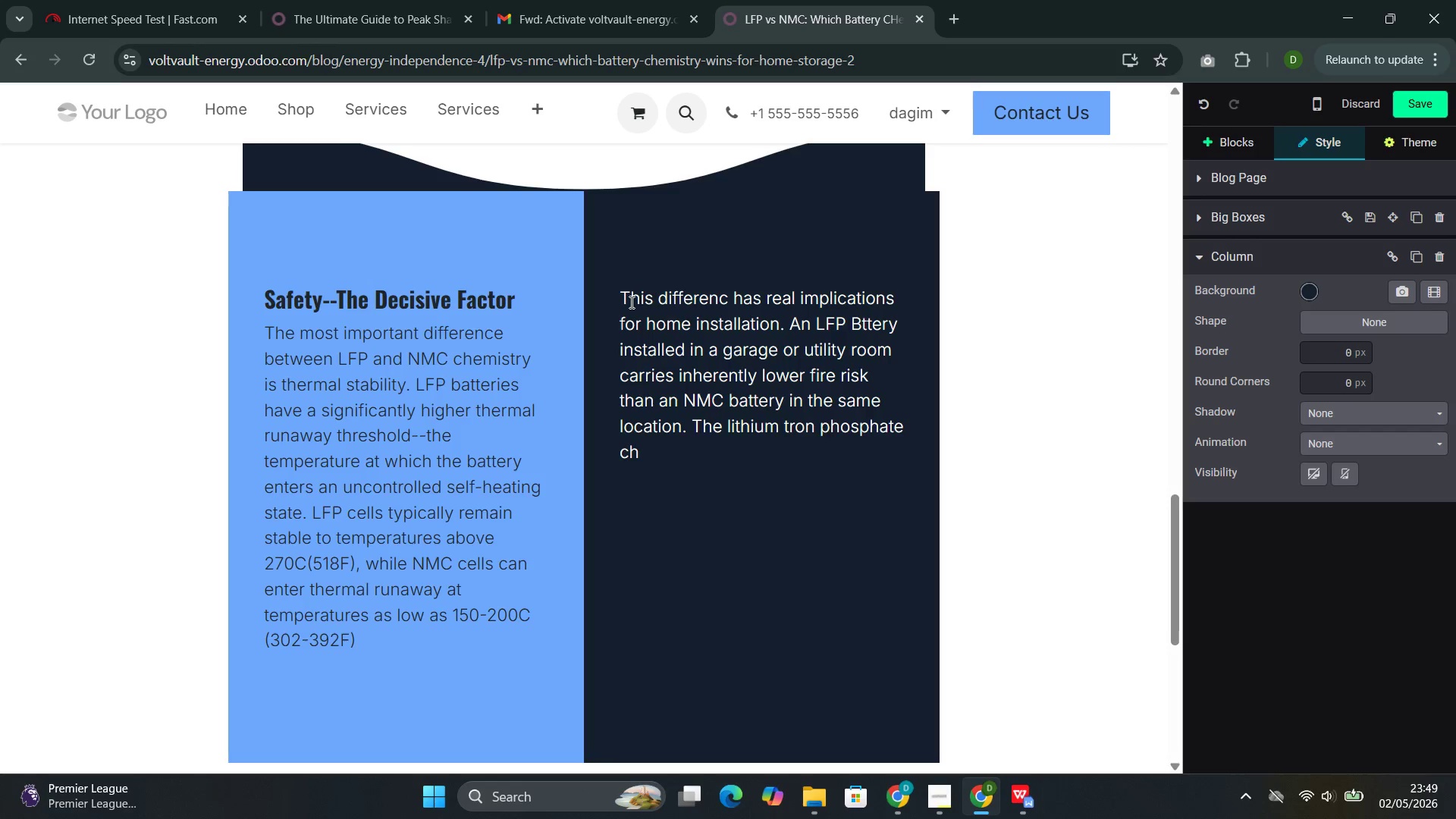 
type(emis)
 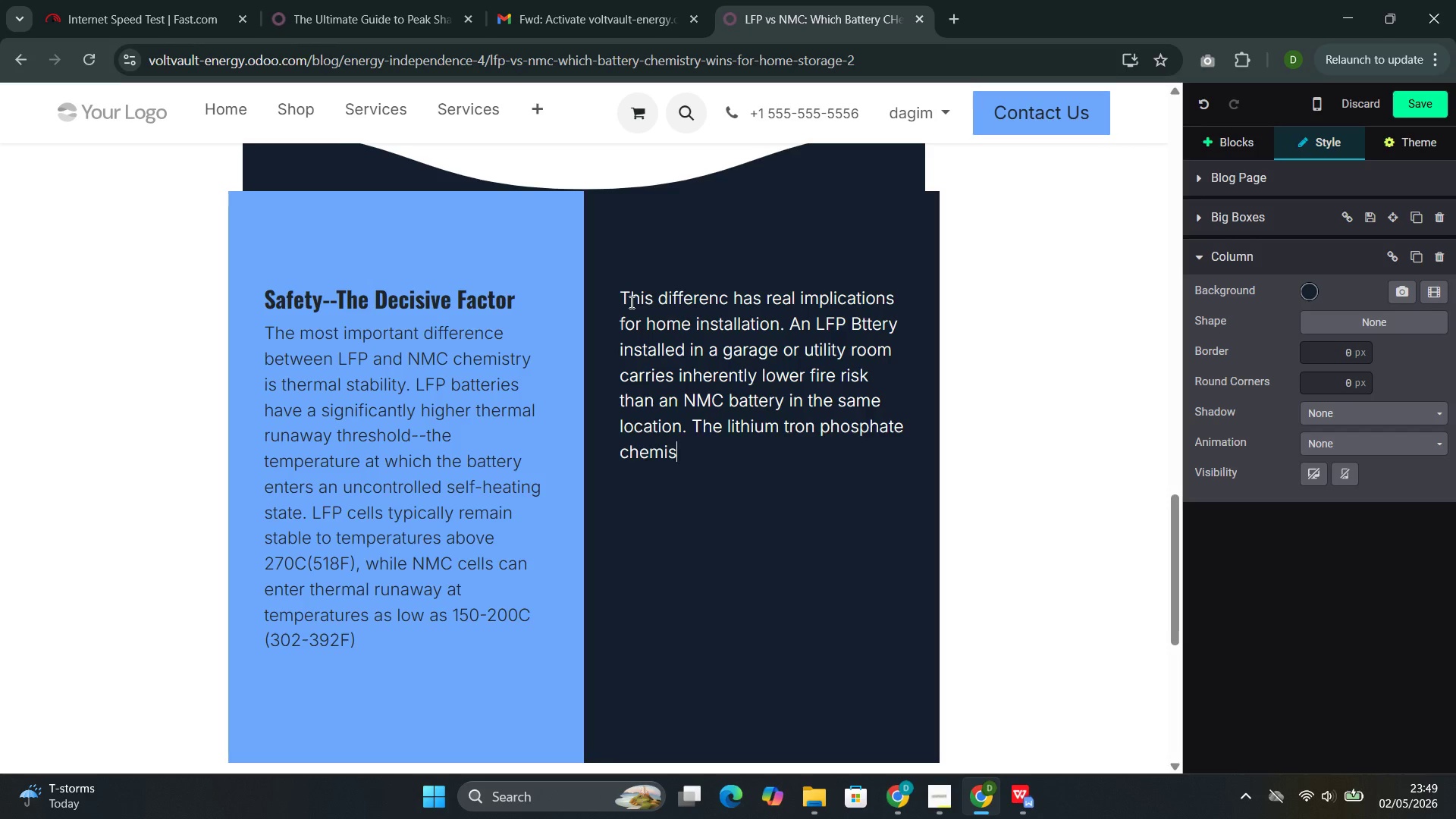 
type(try is fundamentally more stab)
 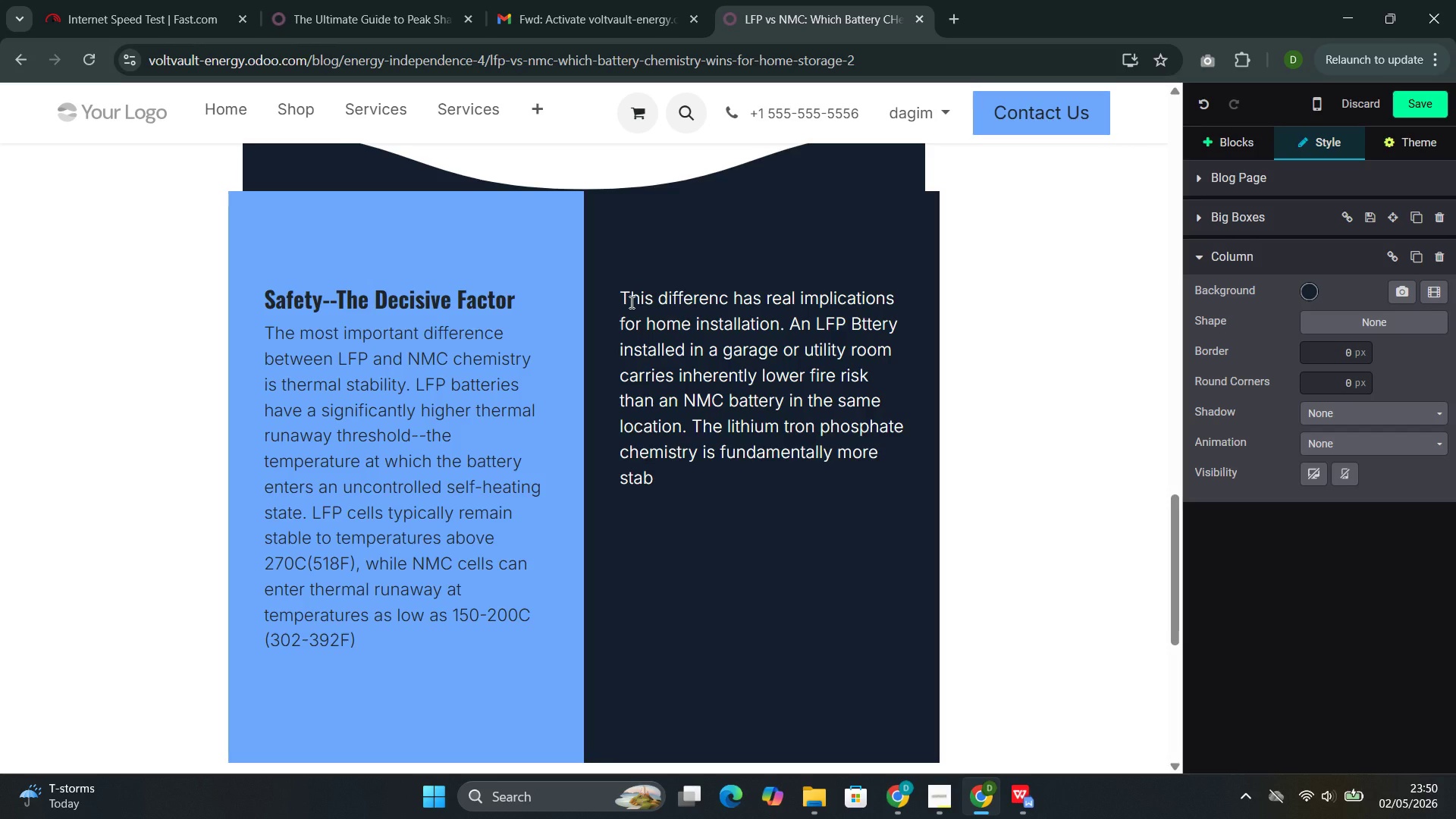 
wait(21.62)
 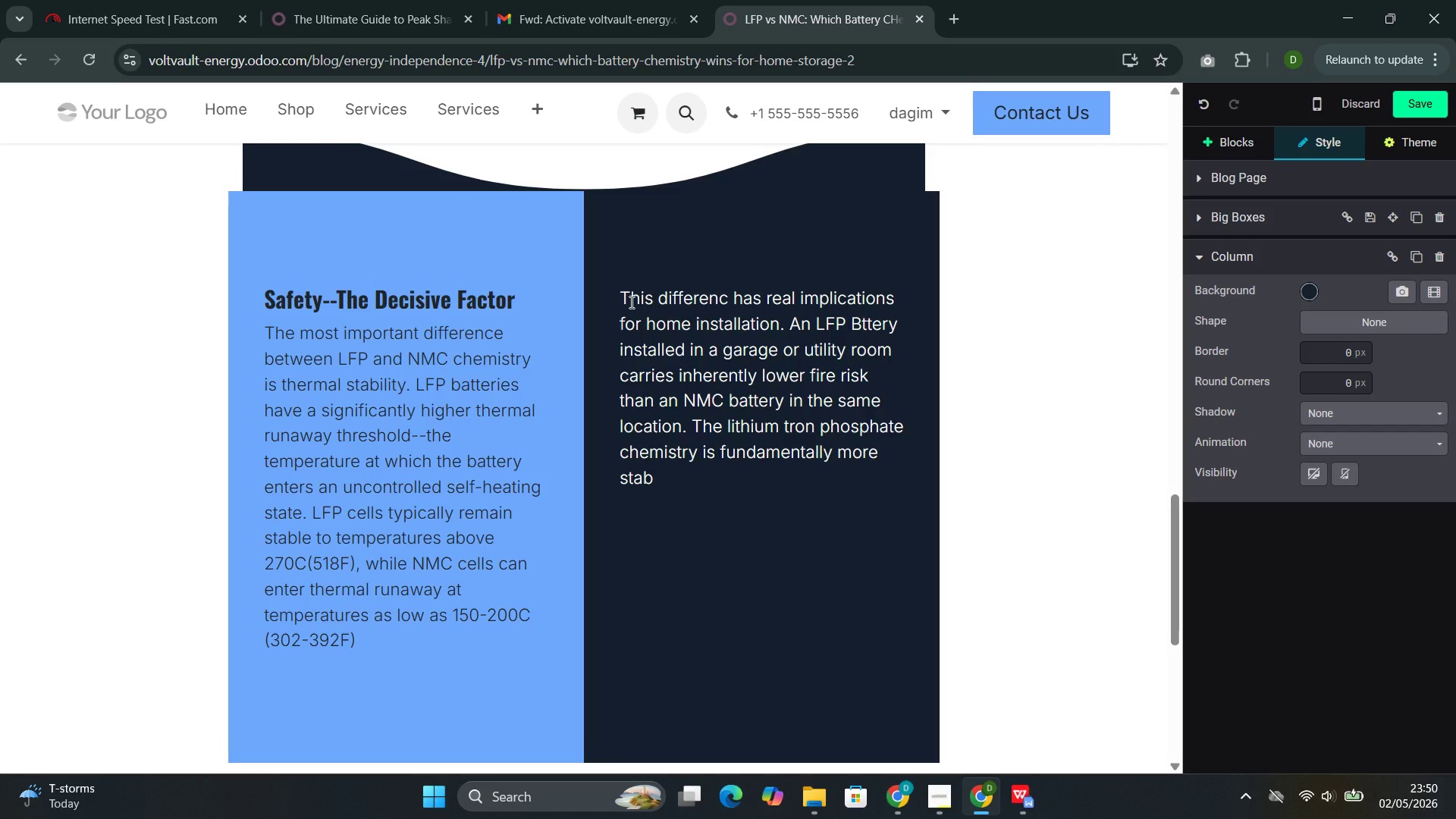 
type(n)
key(Backspace)
type(le because the oxygen at)
key(Backspace)
type(toms in the phospa)
key(Backspace)
type(hate structure)
 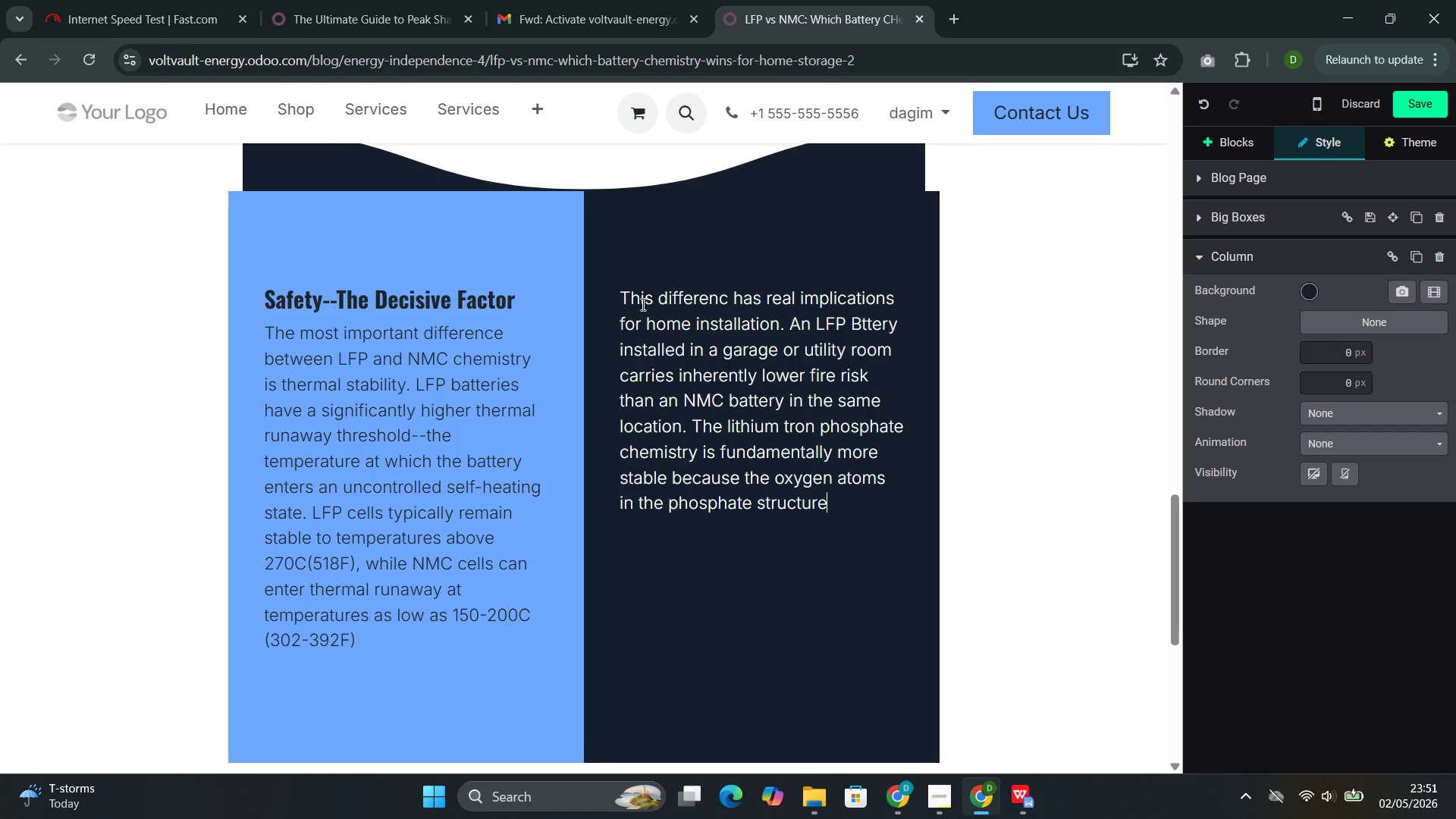 
wait(6.02)
 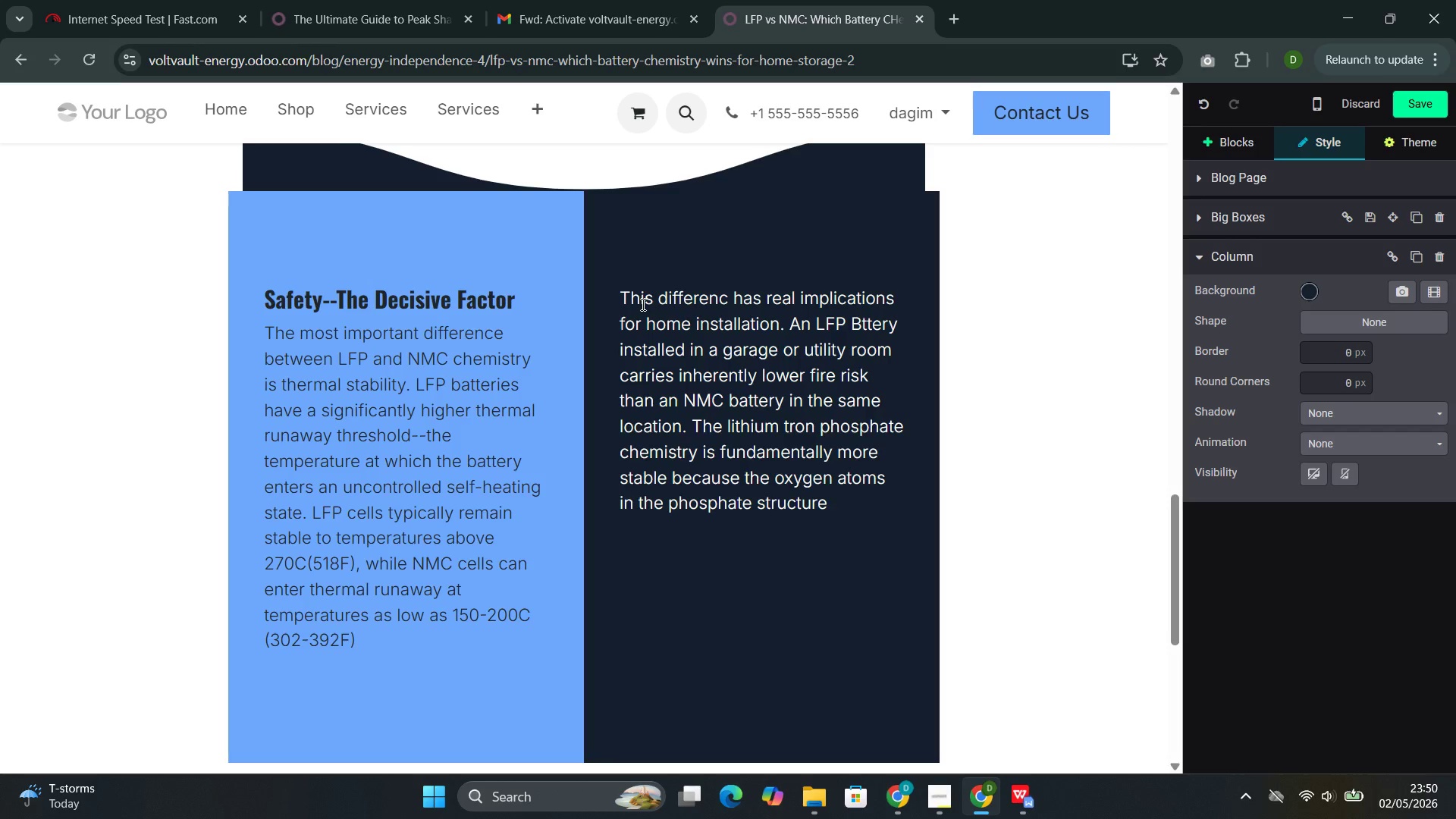 
type( are tightly bound and not easily released )
key(Backspace)
type(--even us)
key(Backspace)
type(de)
key(Backspace)
key(Backspace)
type(nder abuse condii)
key(Backspace)
type(tions that would cah)
key(Backspace)
type(use NMC cells to fail.)
 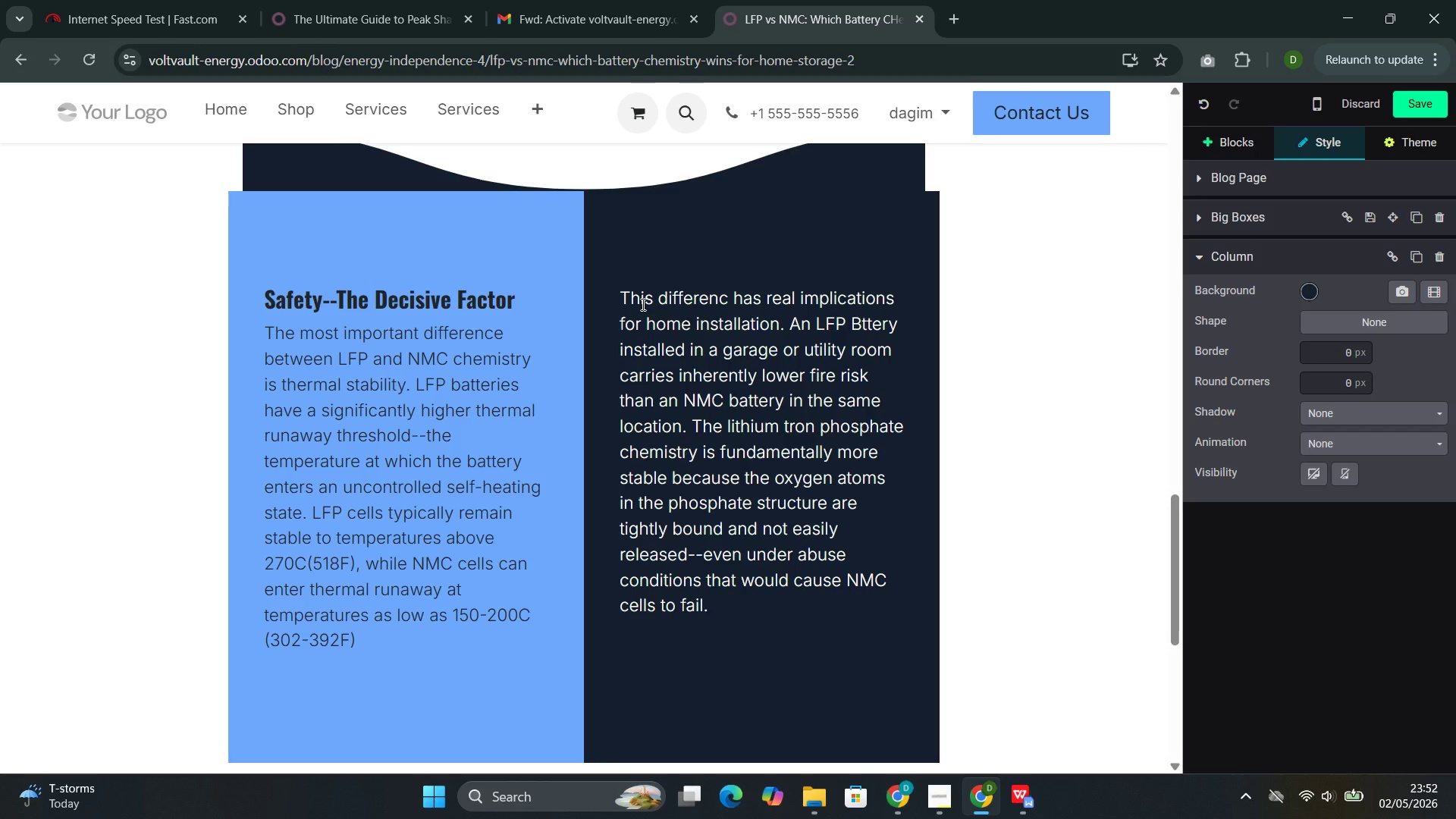 
wait(80.11)
 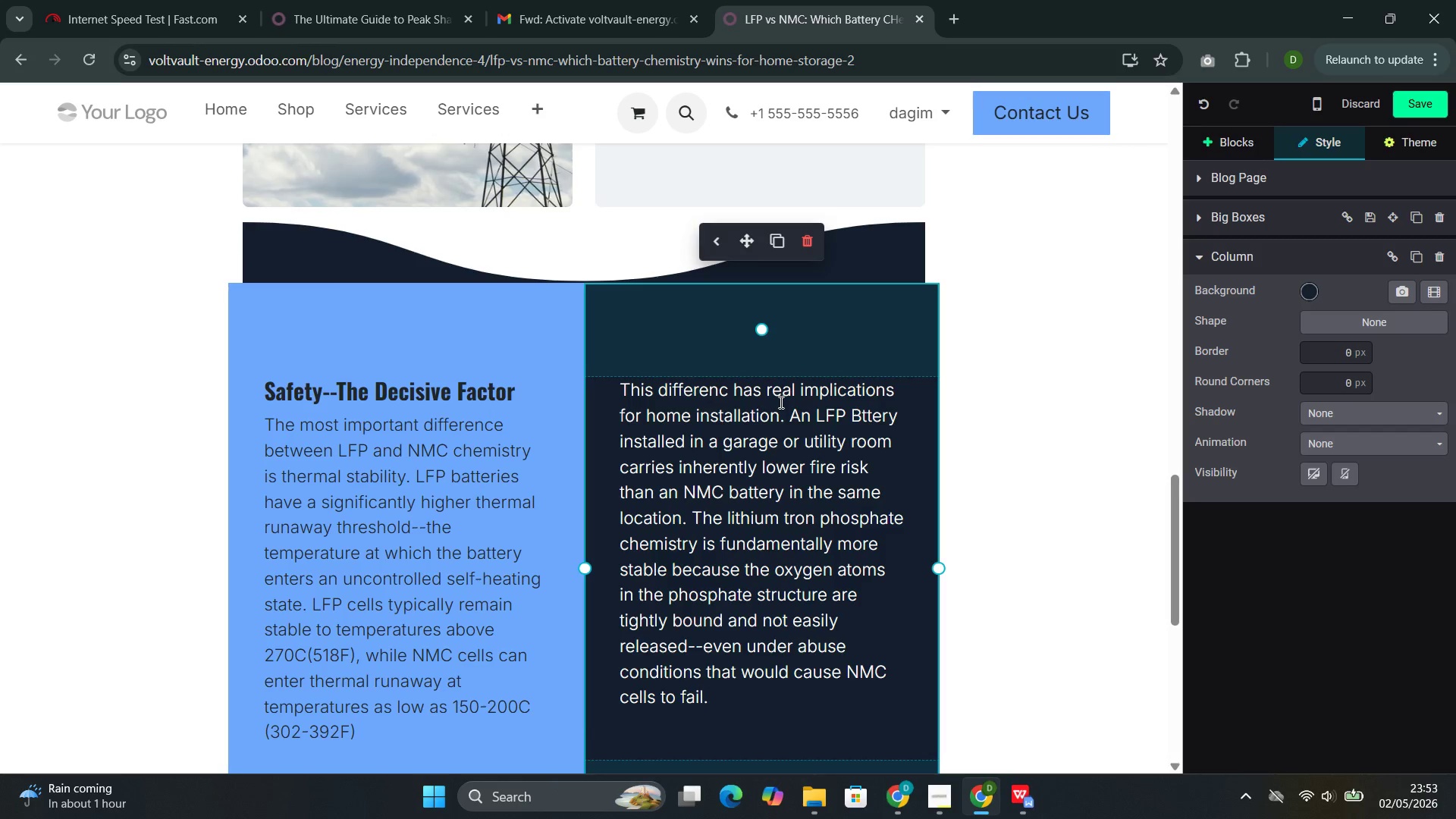 
left_click([887, 719])